 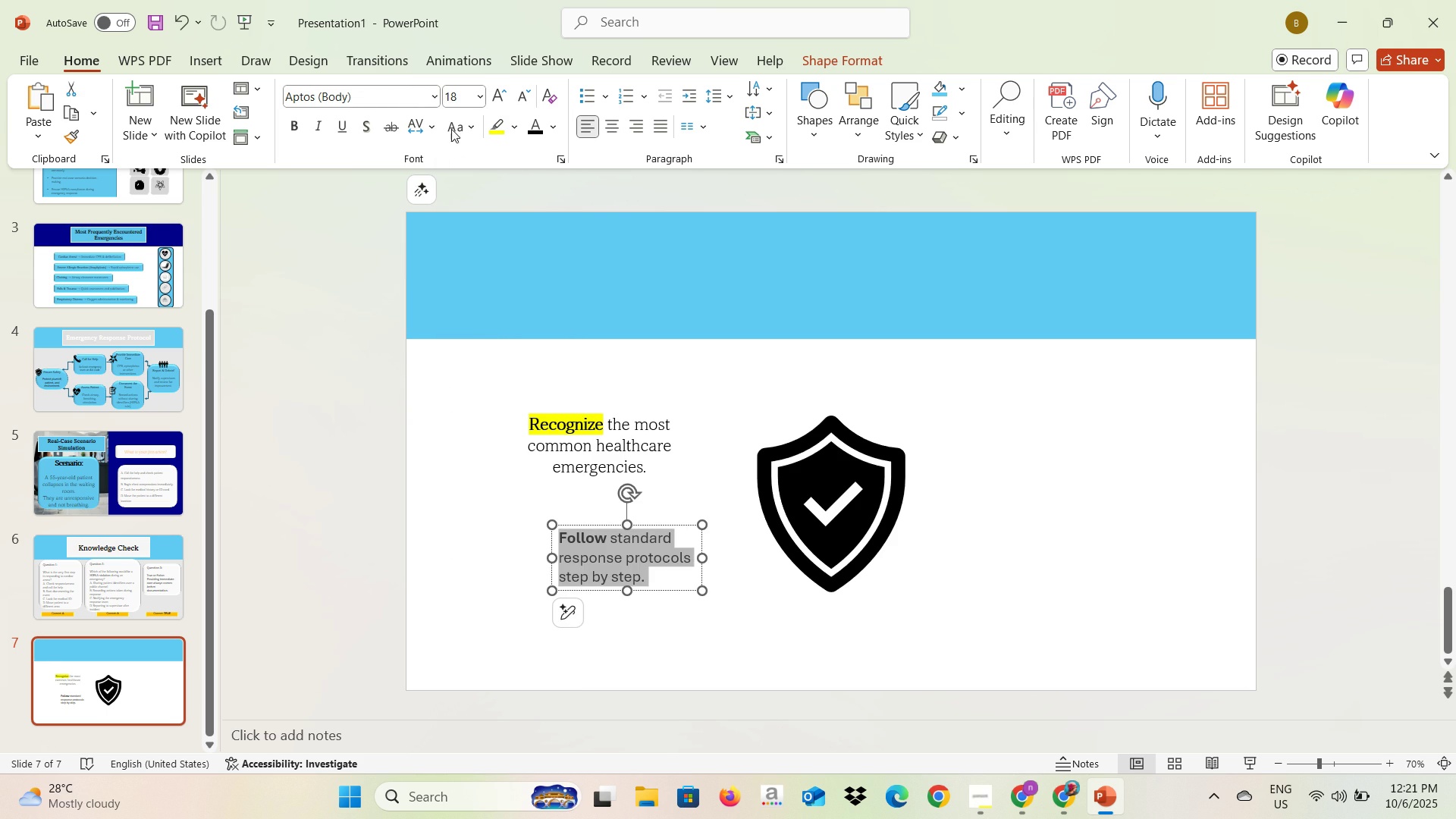 
left_click([433, 93])
 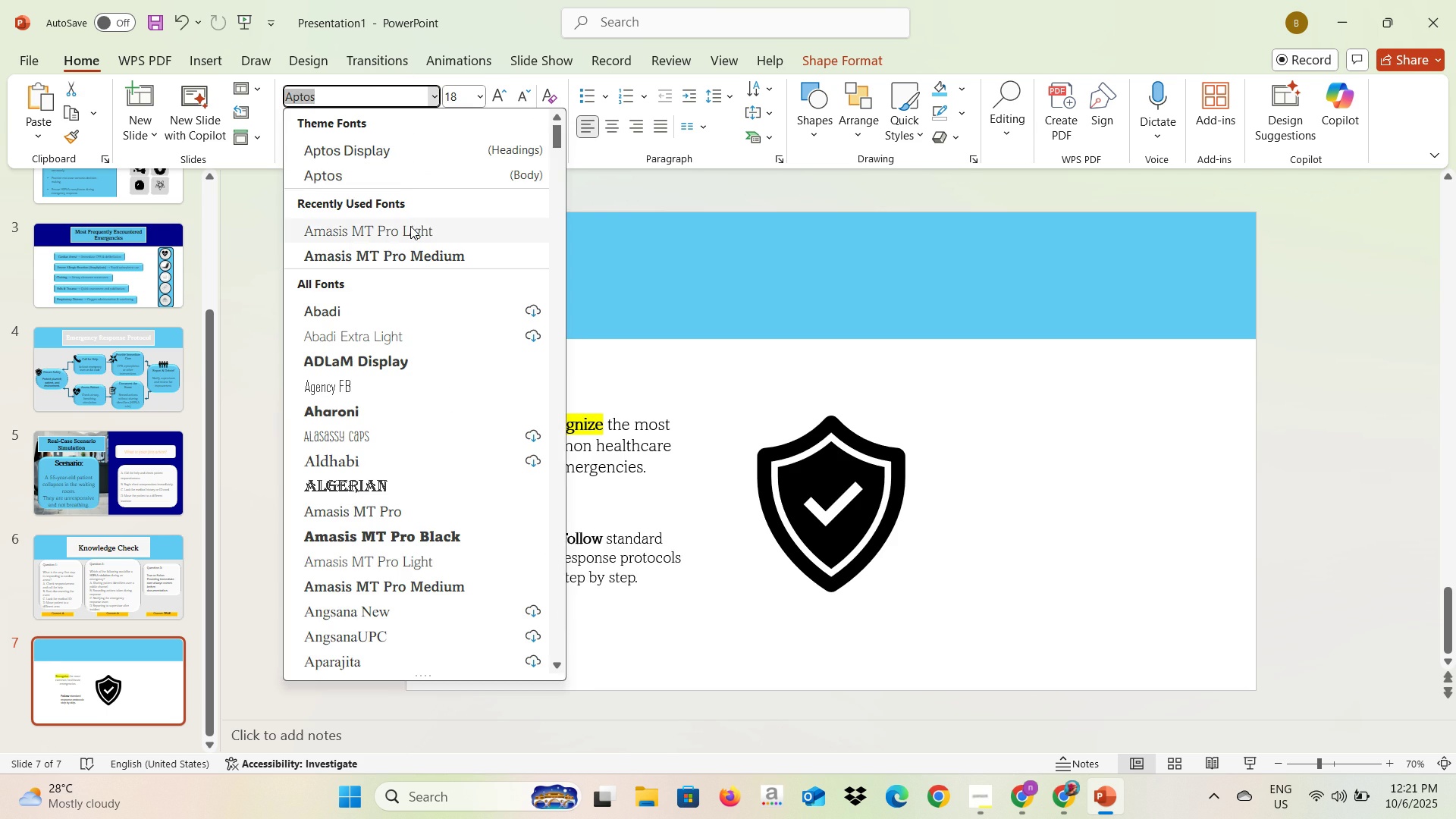 
left_click([410, 226])
 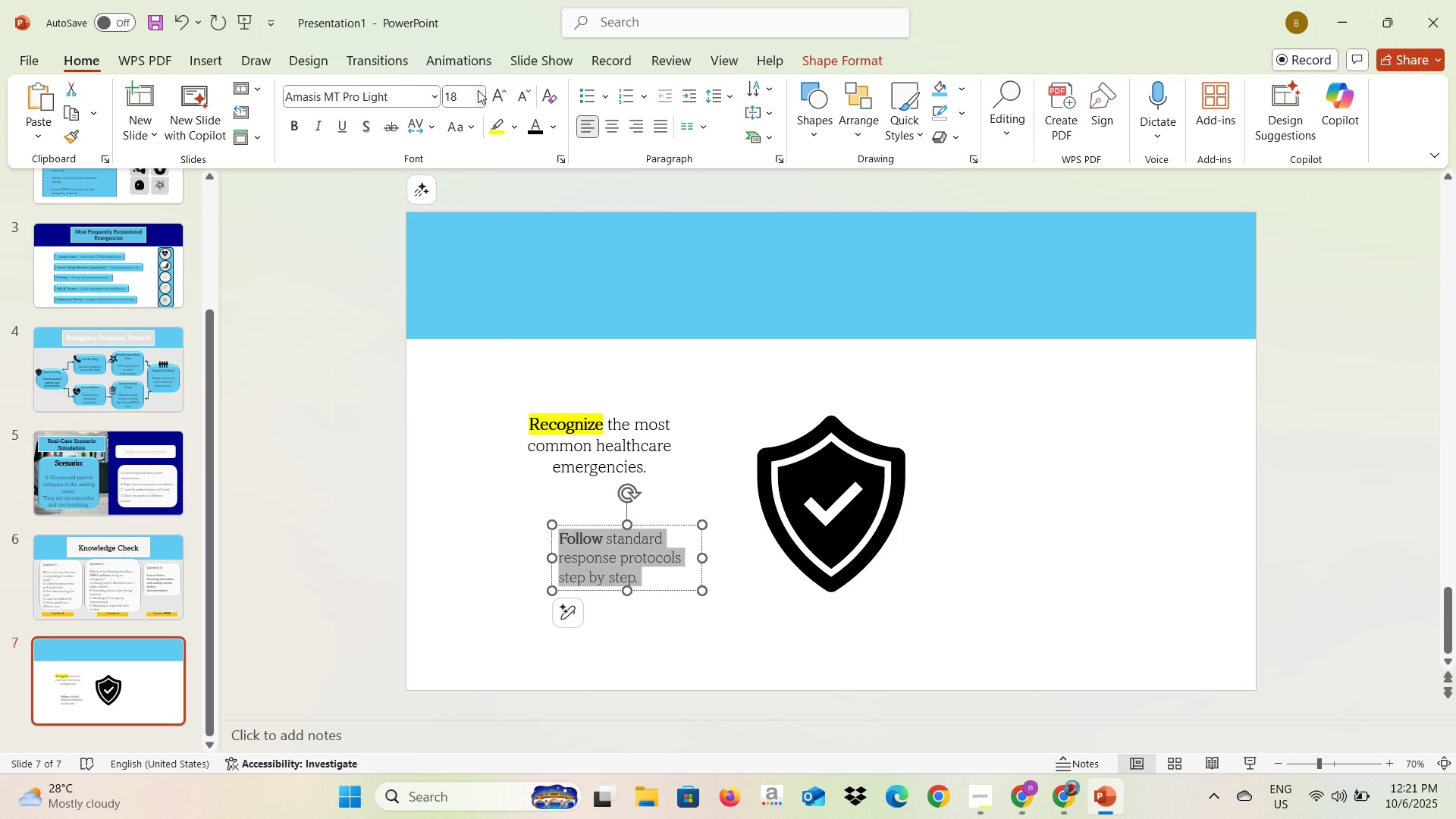 
left_click([478, 90])
 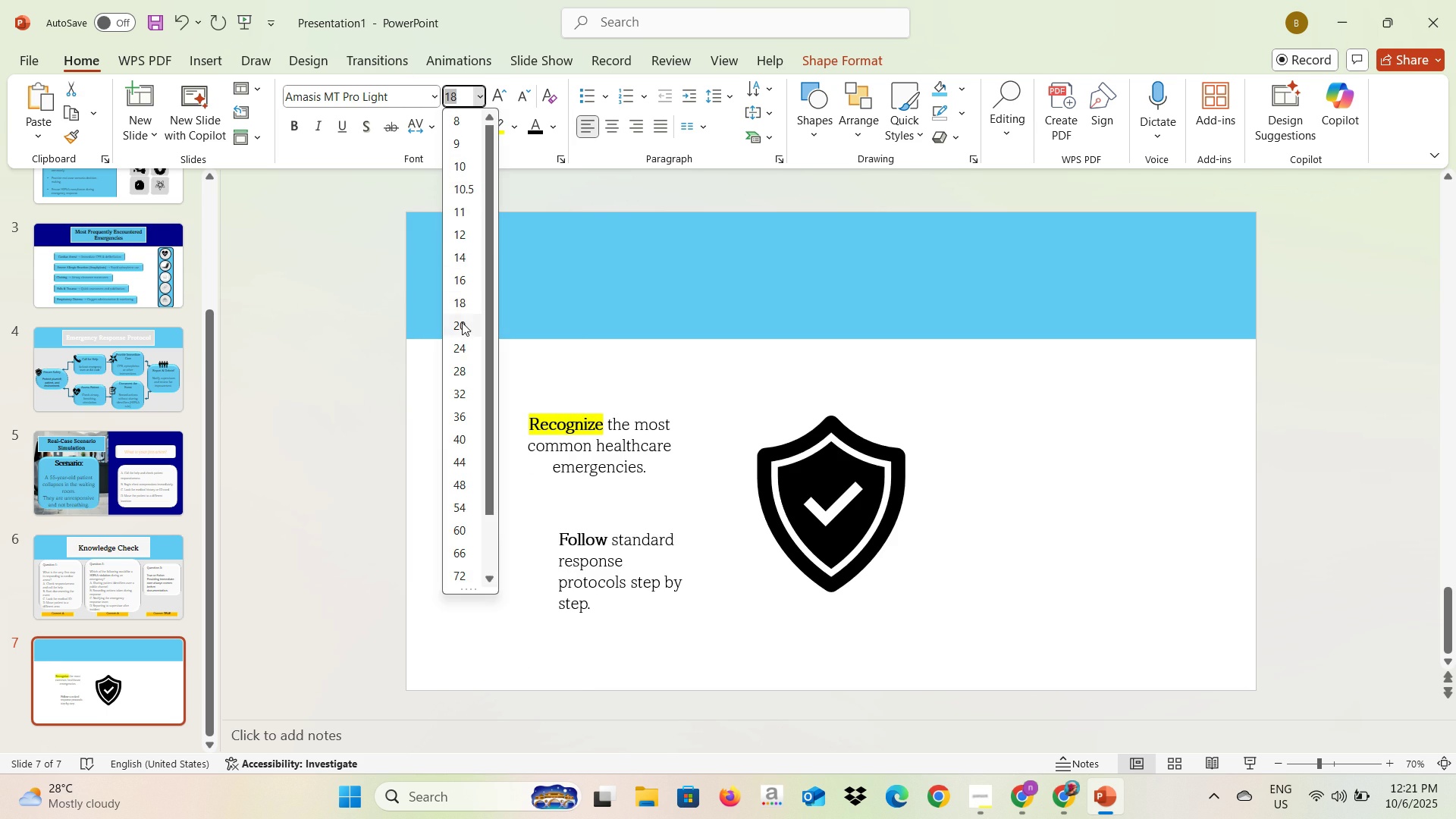 
left_click([462, 322])
 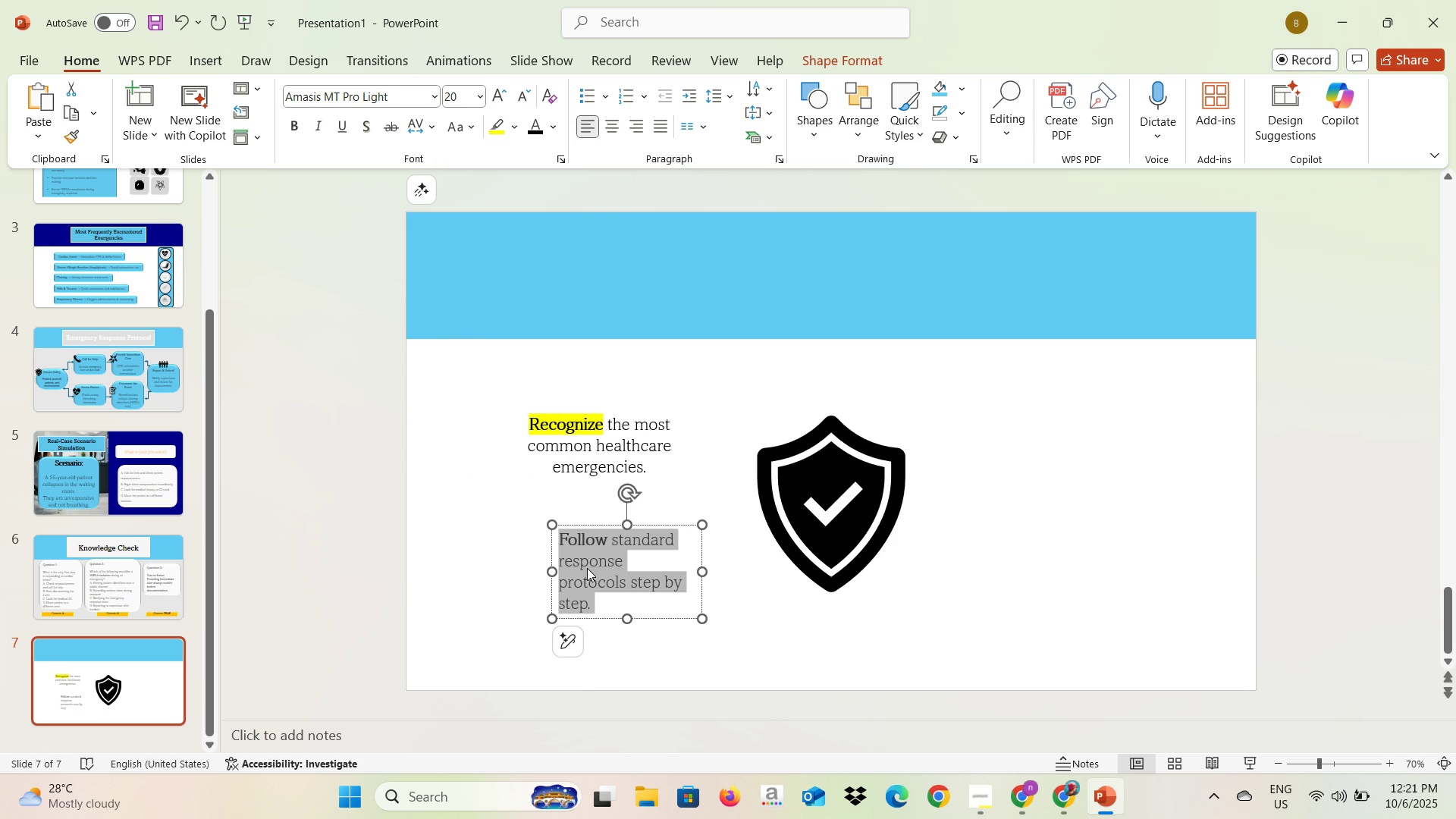 
left_click([608, 125])
 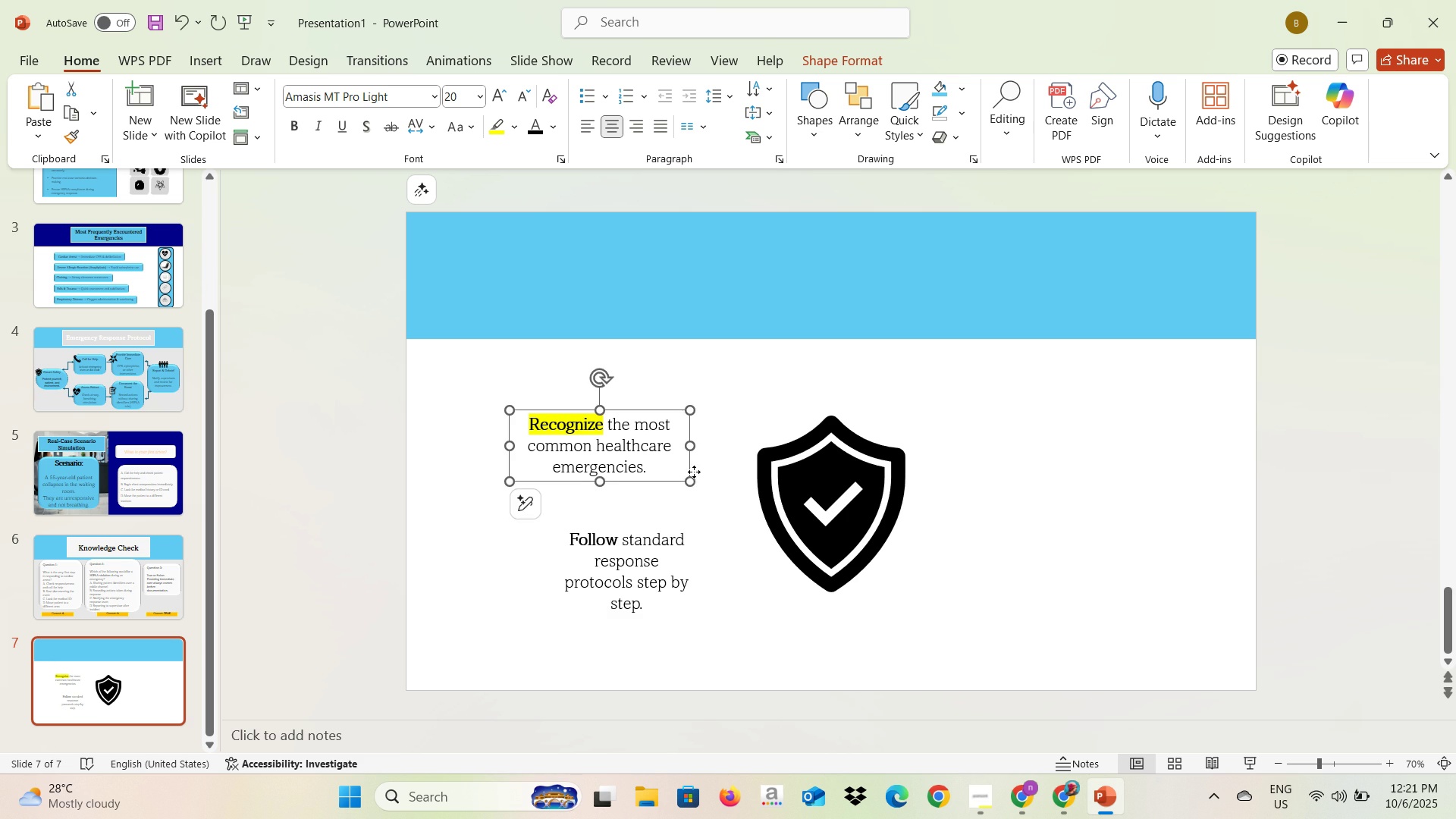 
left_click([694, 472])
 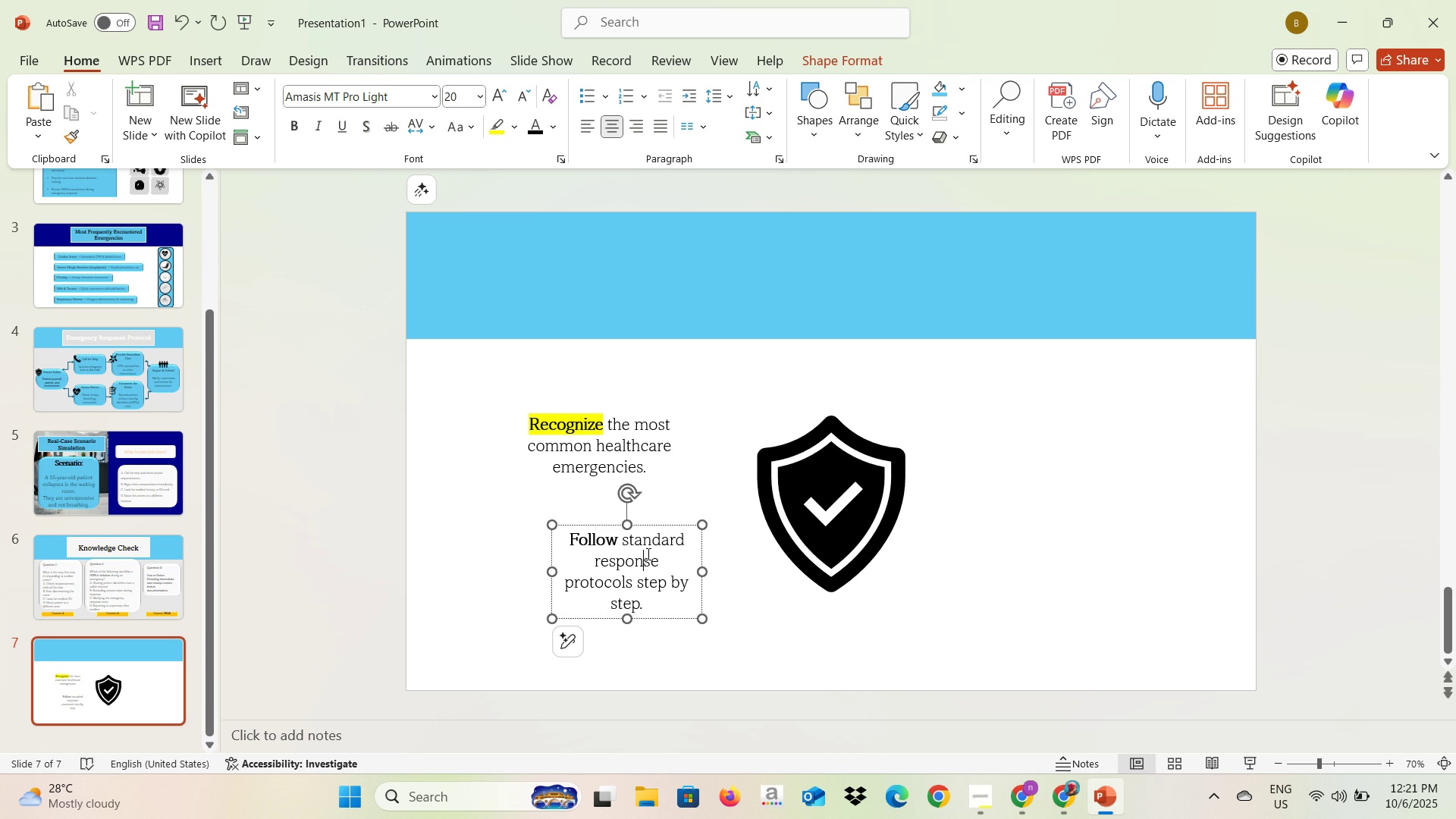 
left_click([647, 554])